 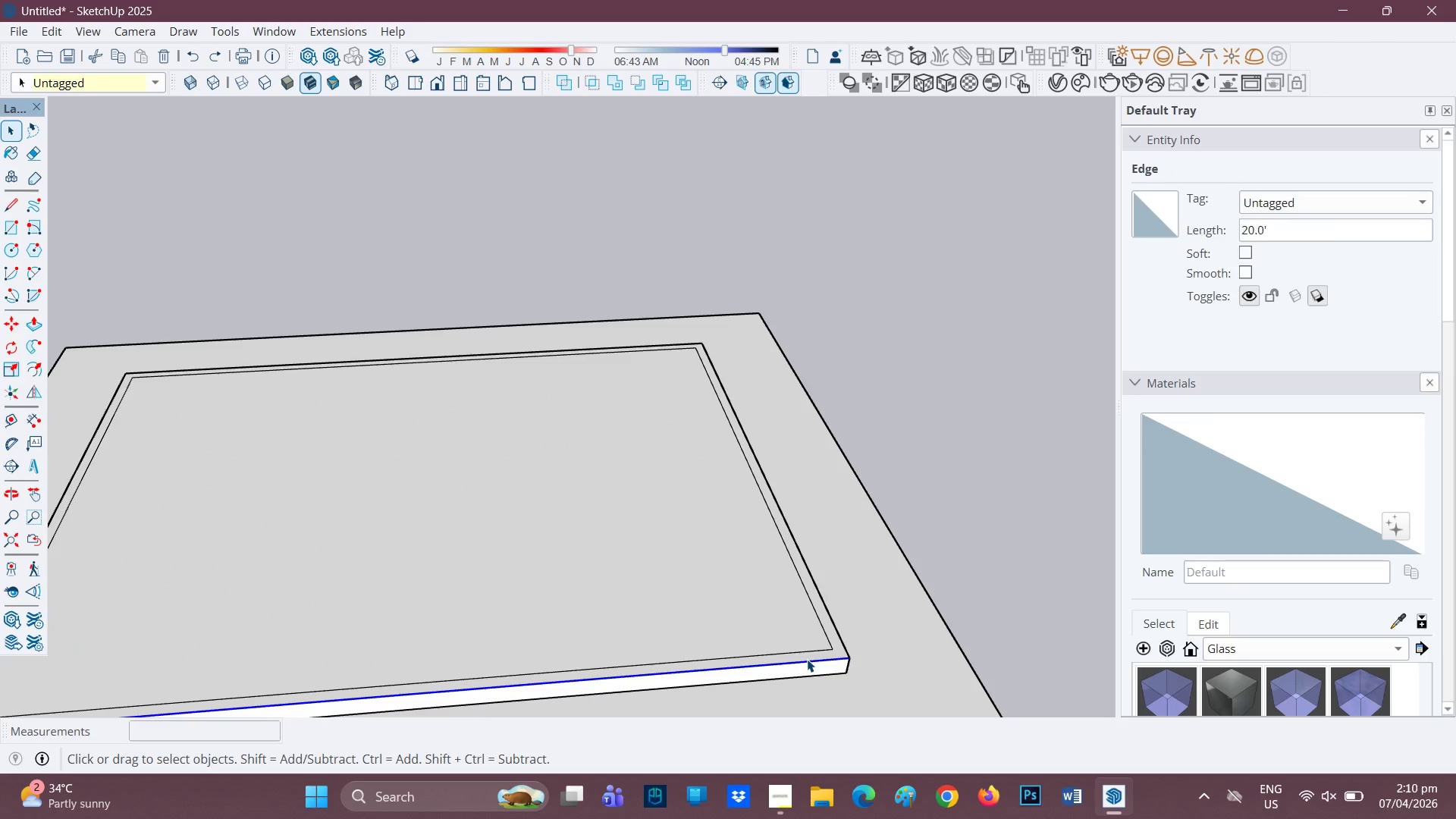 
right_click([807, 659])
 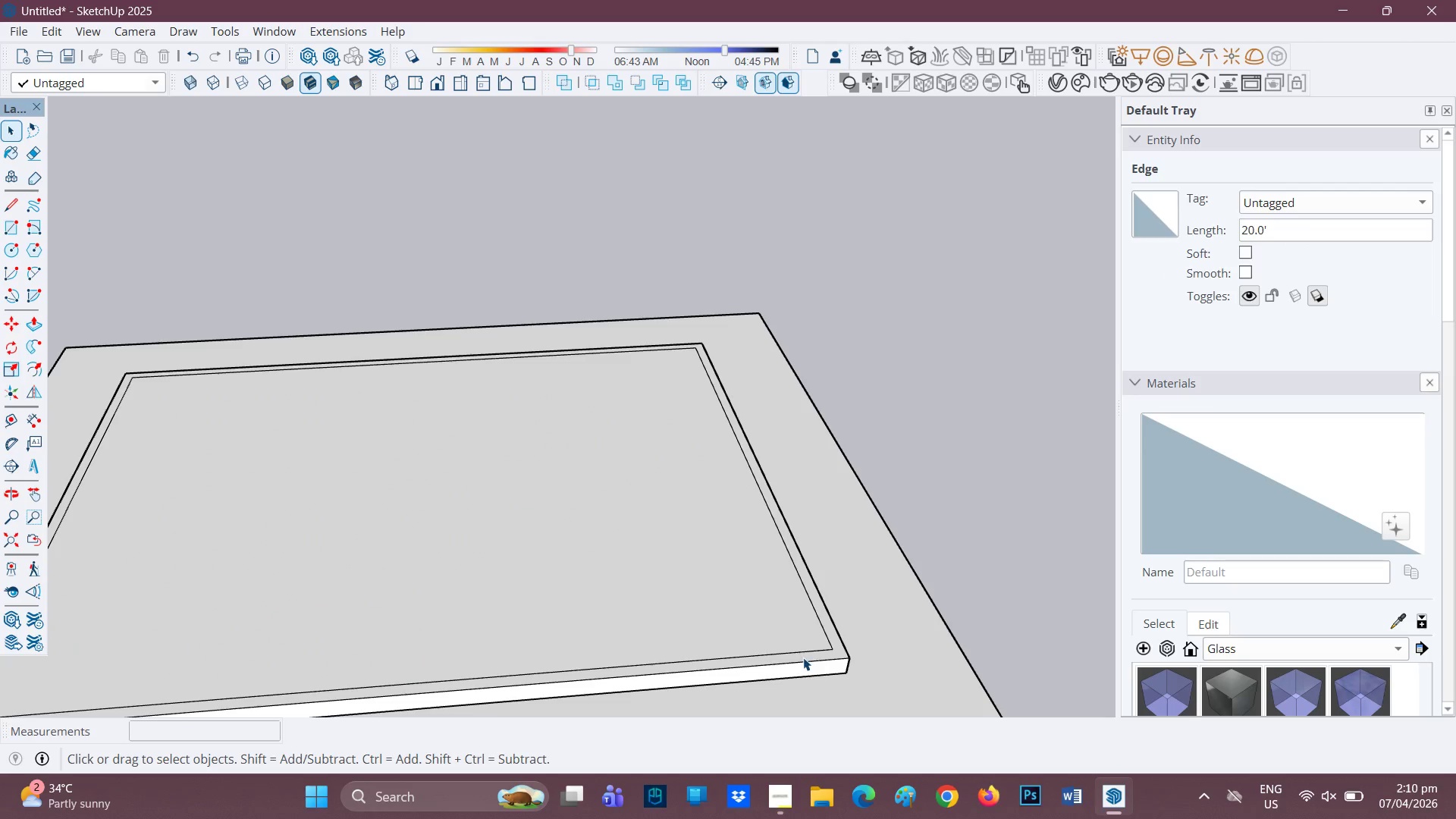 
left_click([834, 642])
 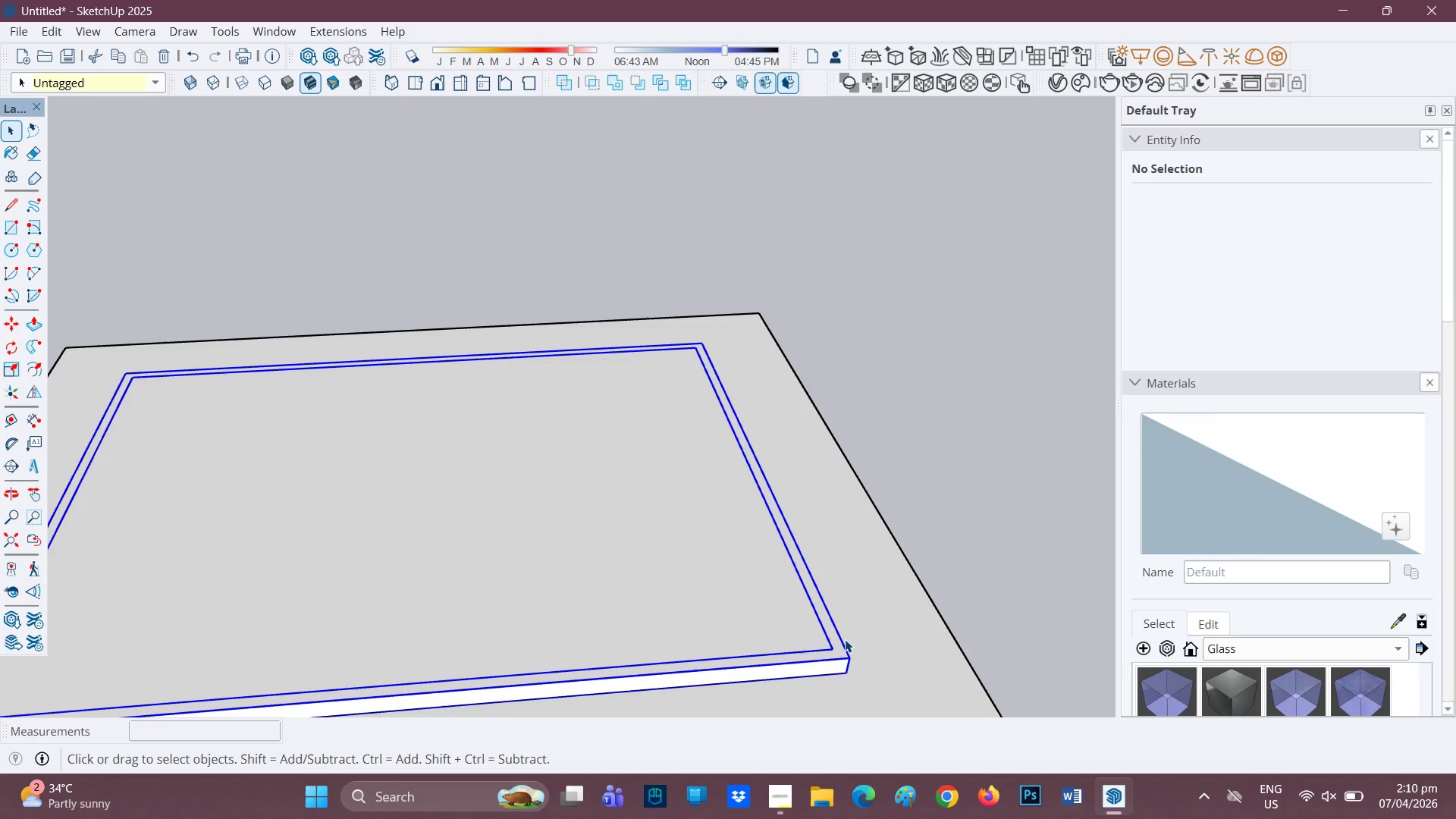 
left_click([845, 639])
 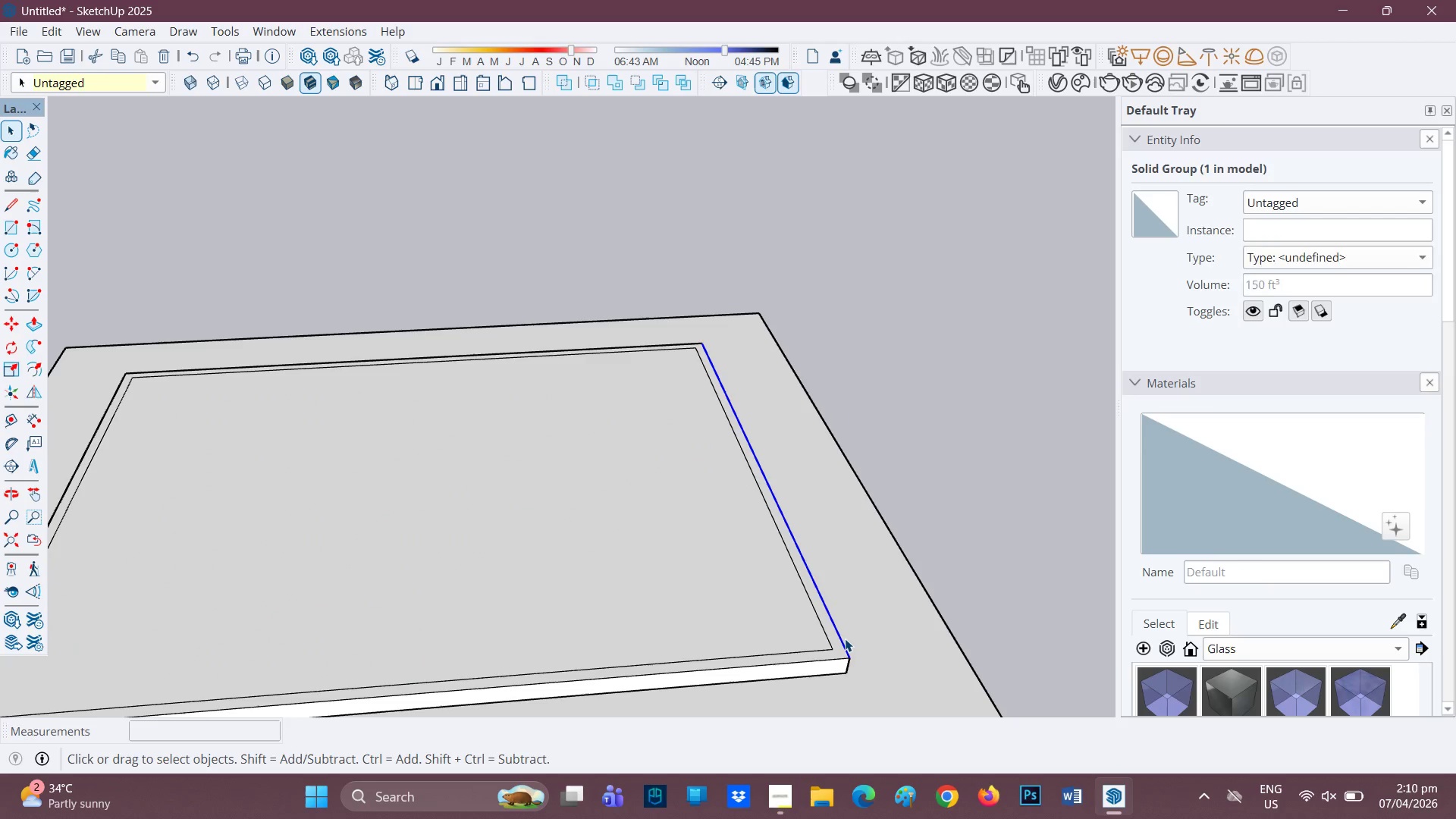 
right_click([845, 639])
 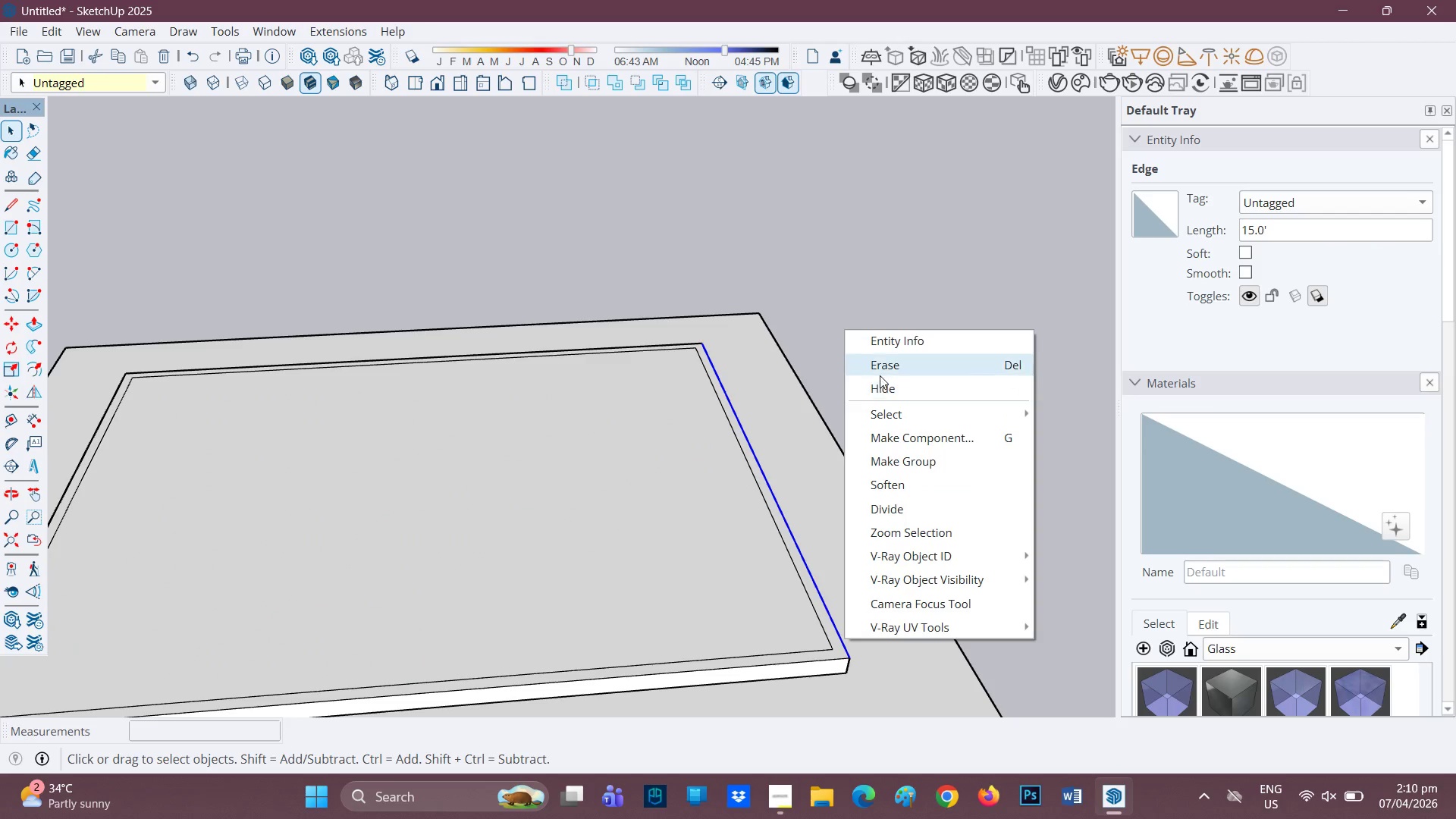 
left_click([880, 375])
 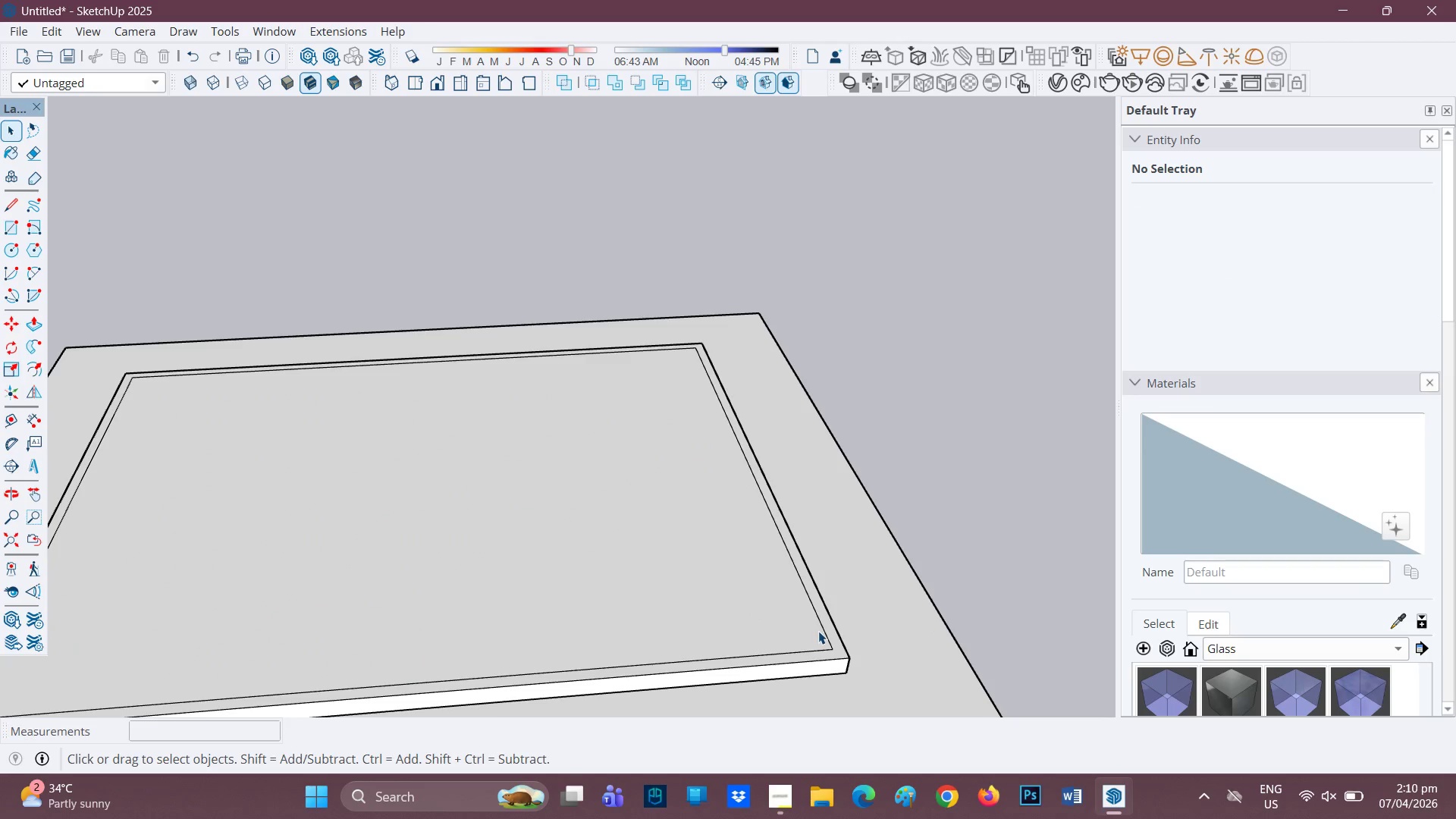 
left_click([824, 633])
 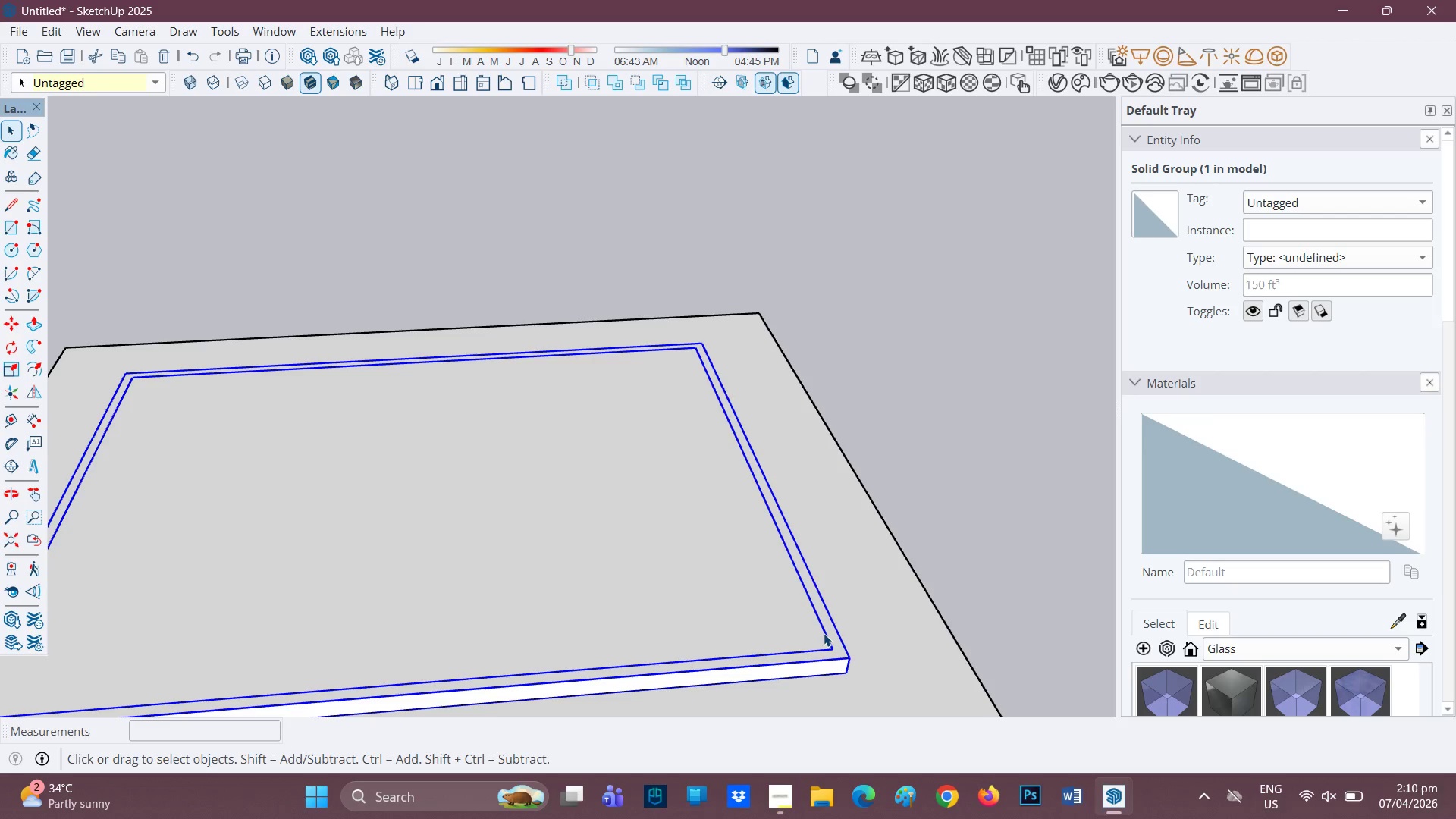 
double_click([824, 633])
 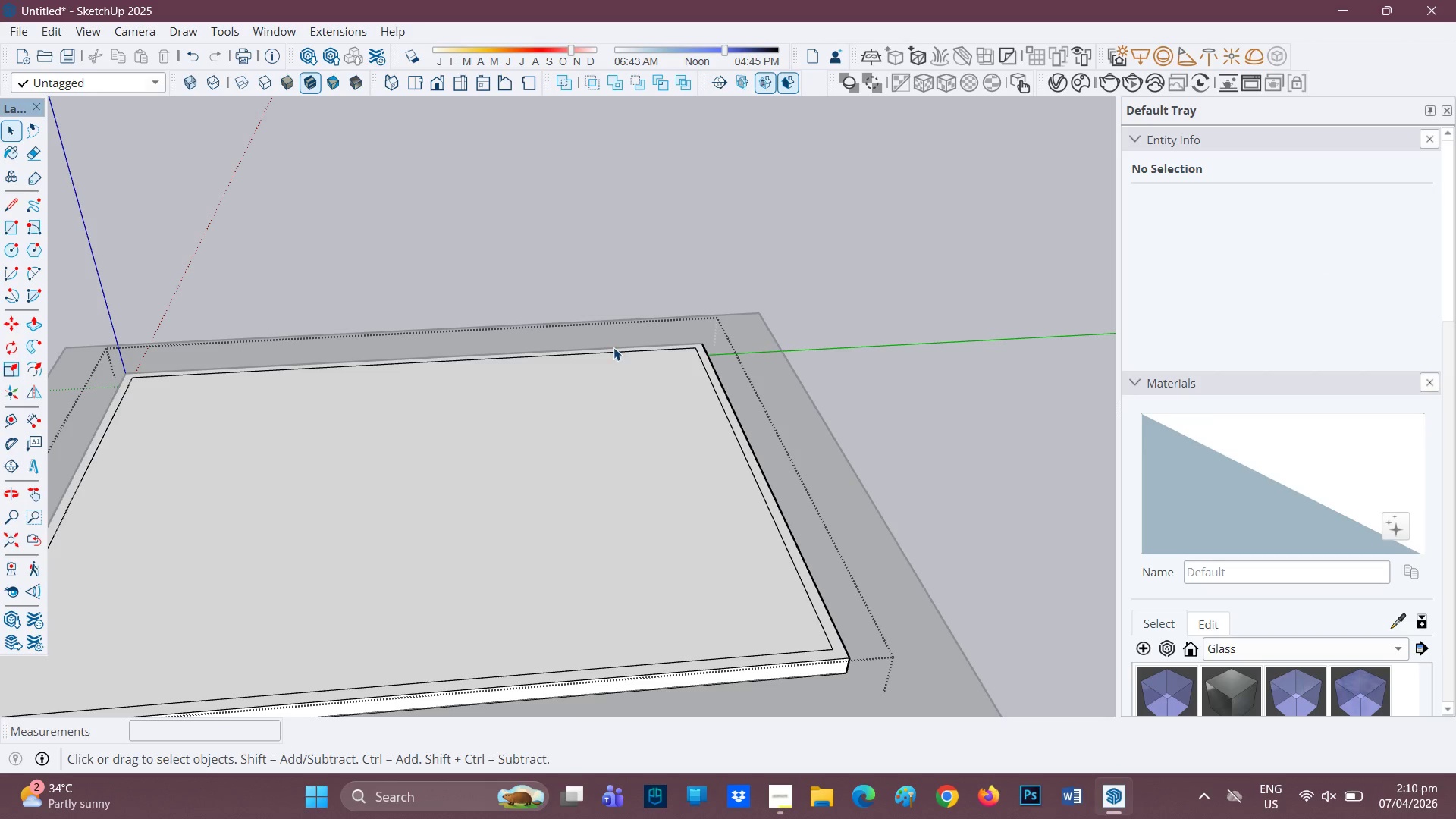 
left_click([620, 355])
 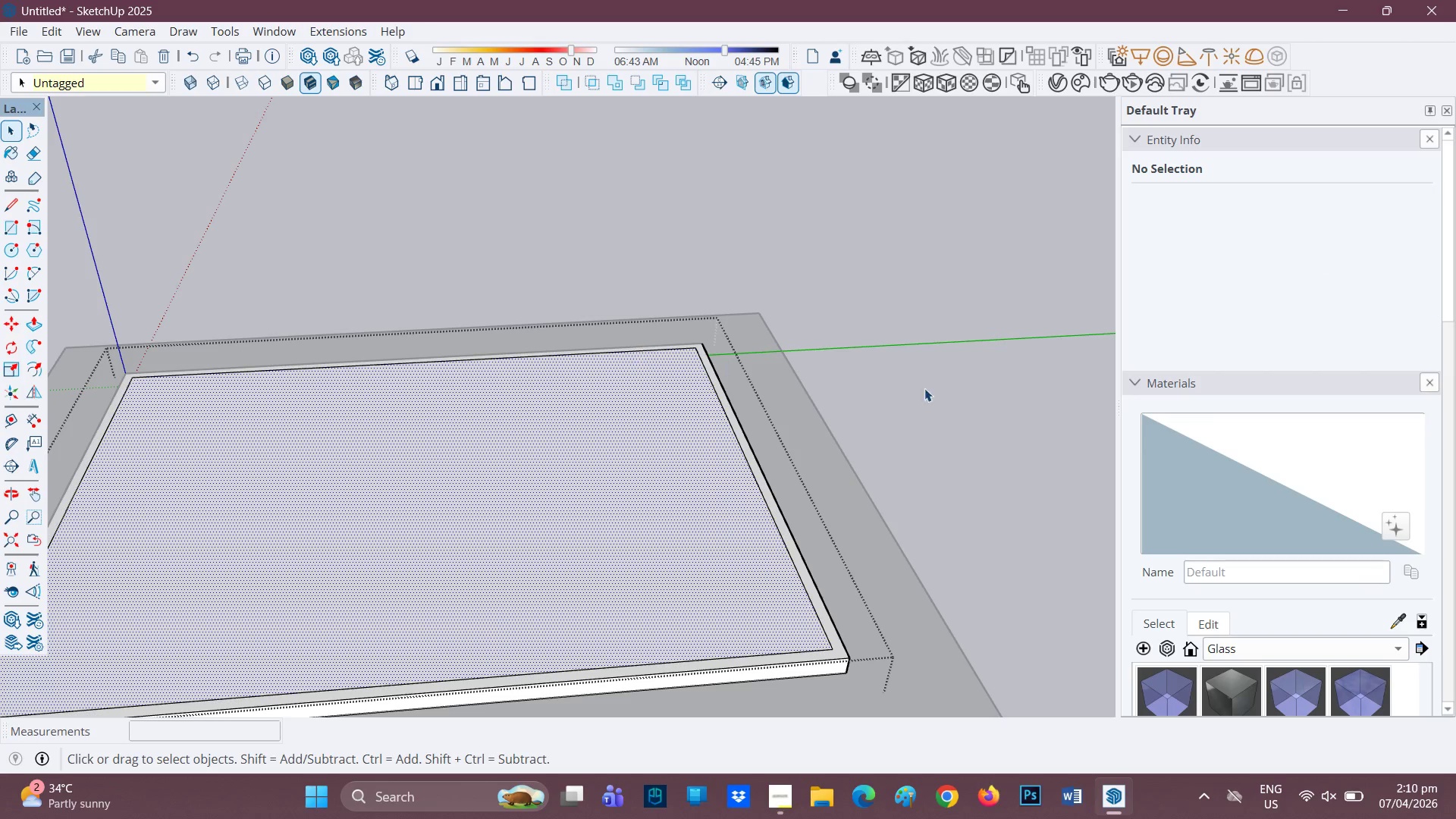 
key(Space)
 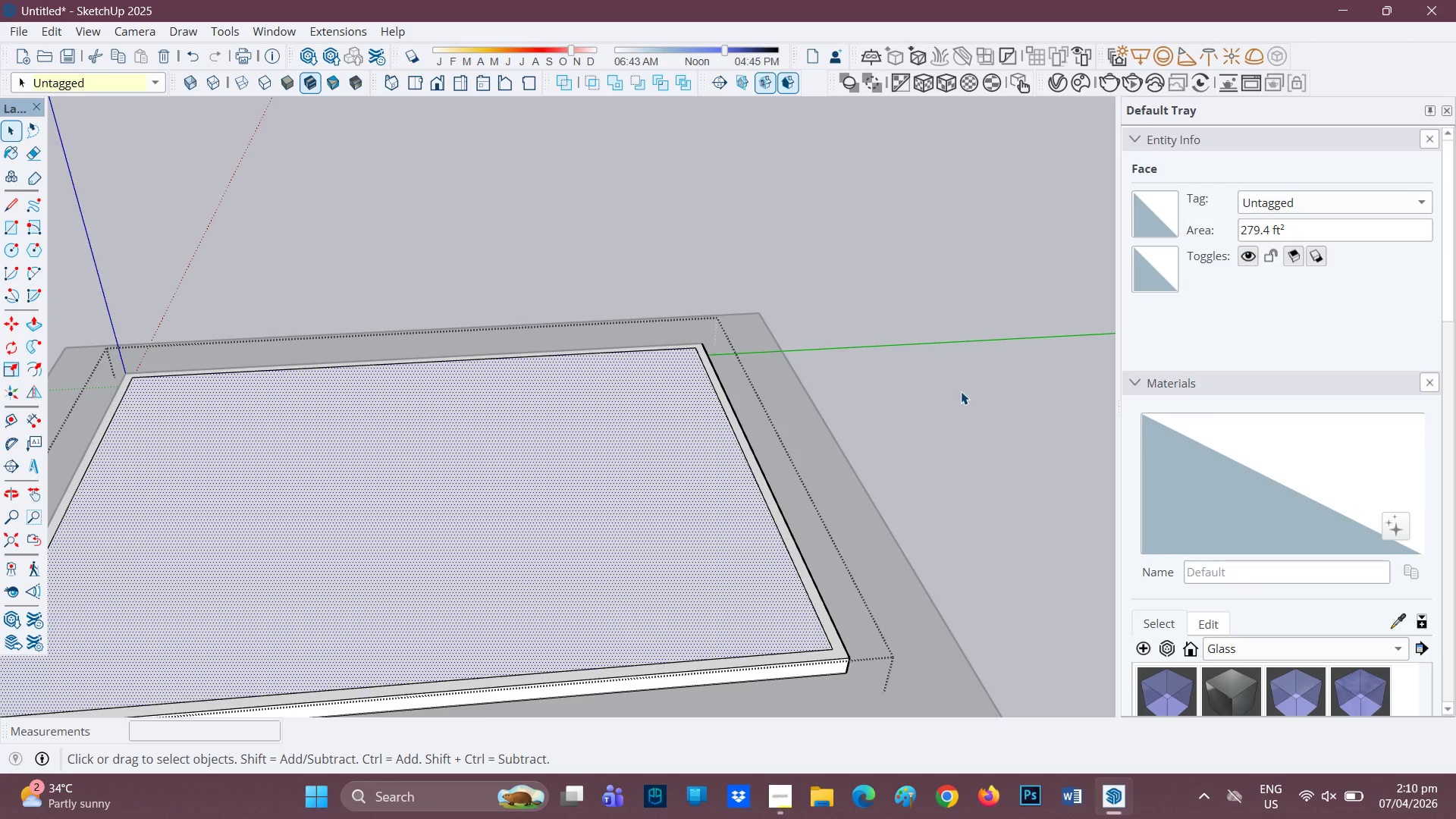 
left_click([961, 392])
 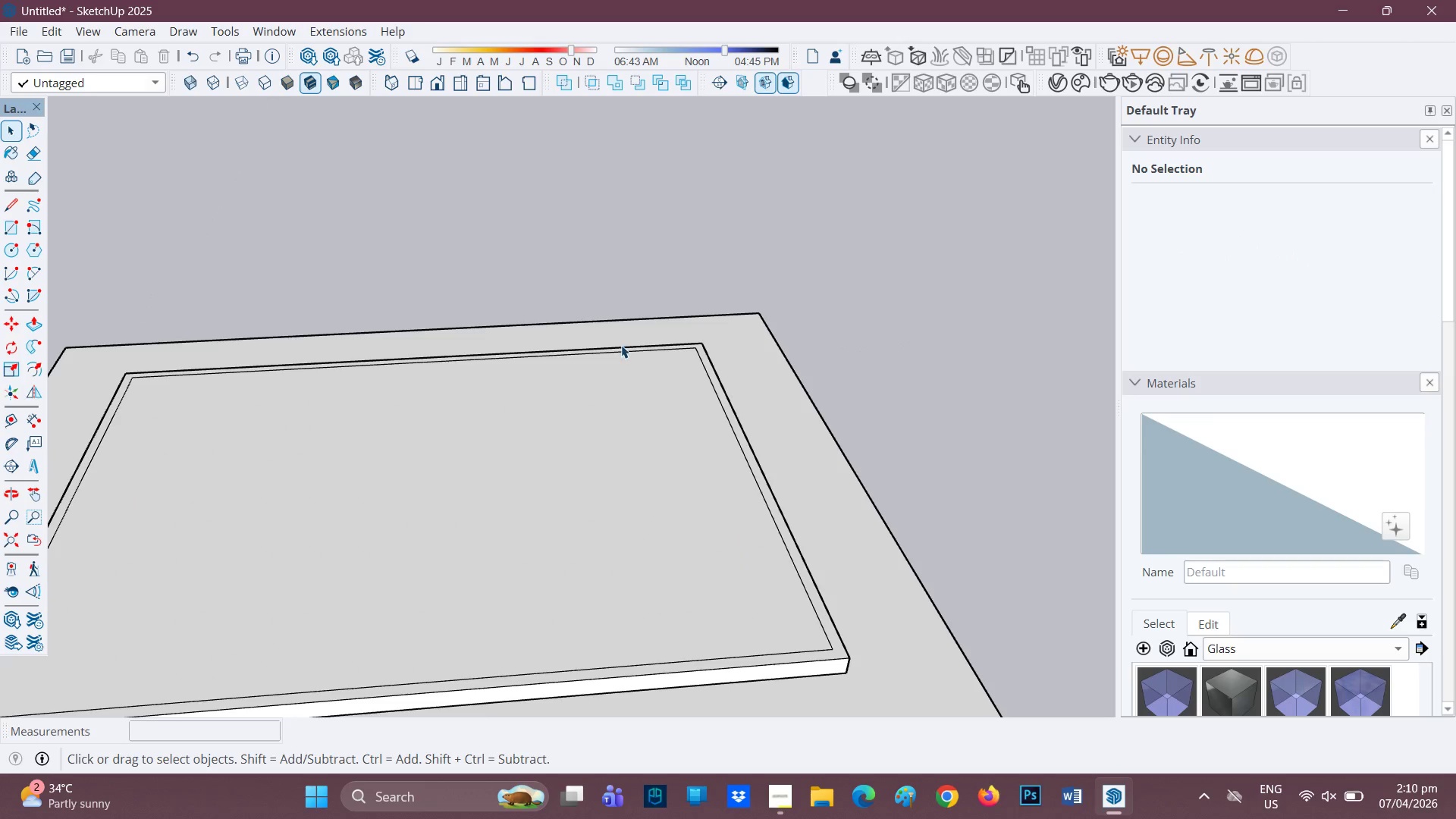 
left_click([627, 350])
 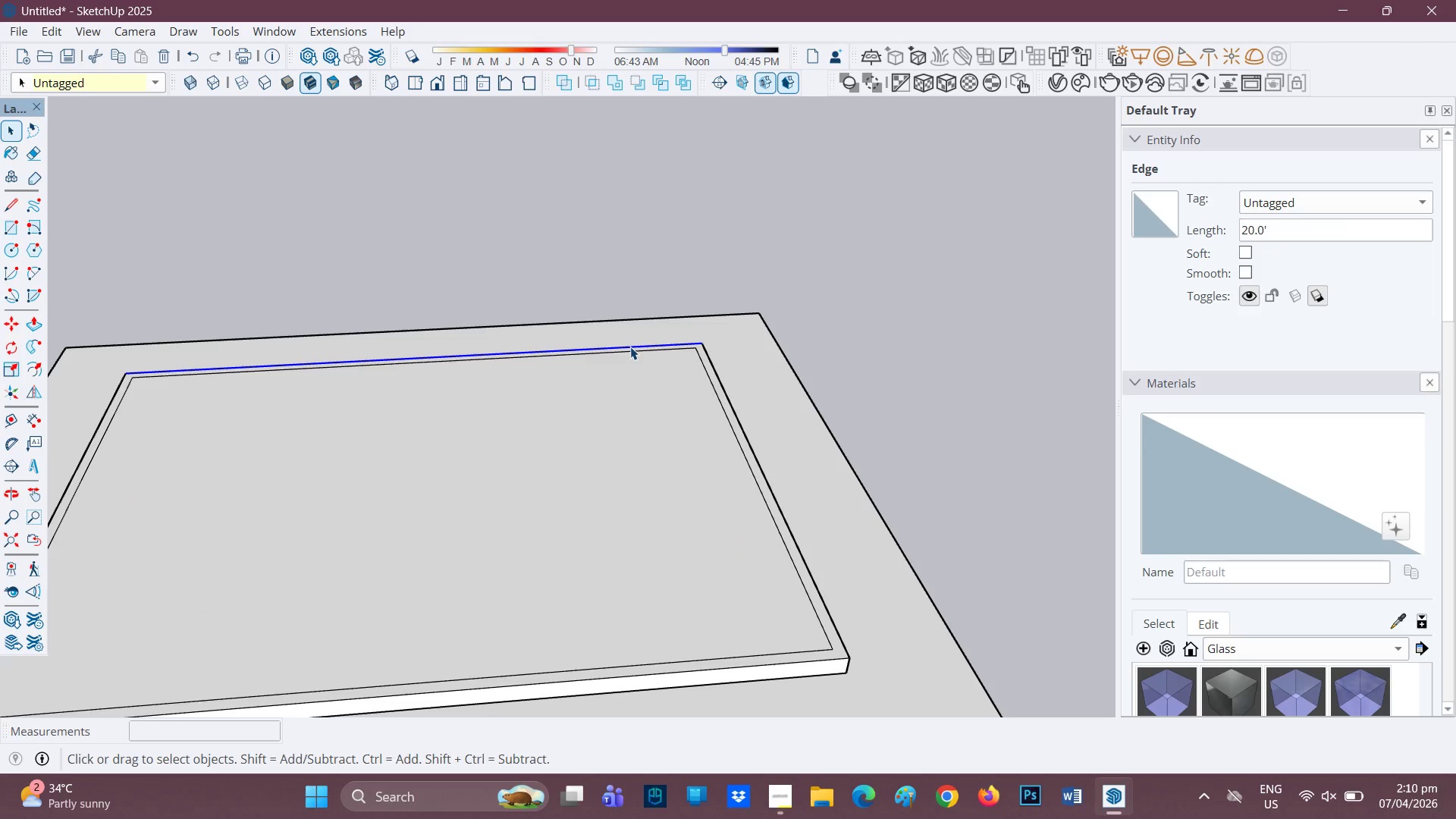 
right_click([630, 348])
 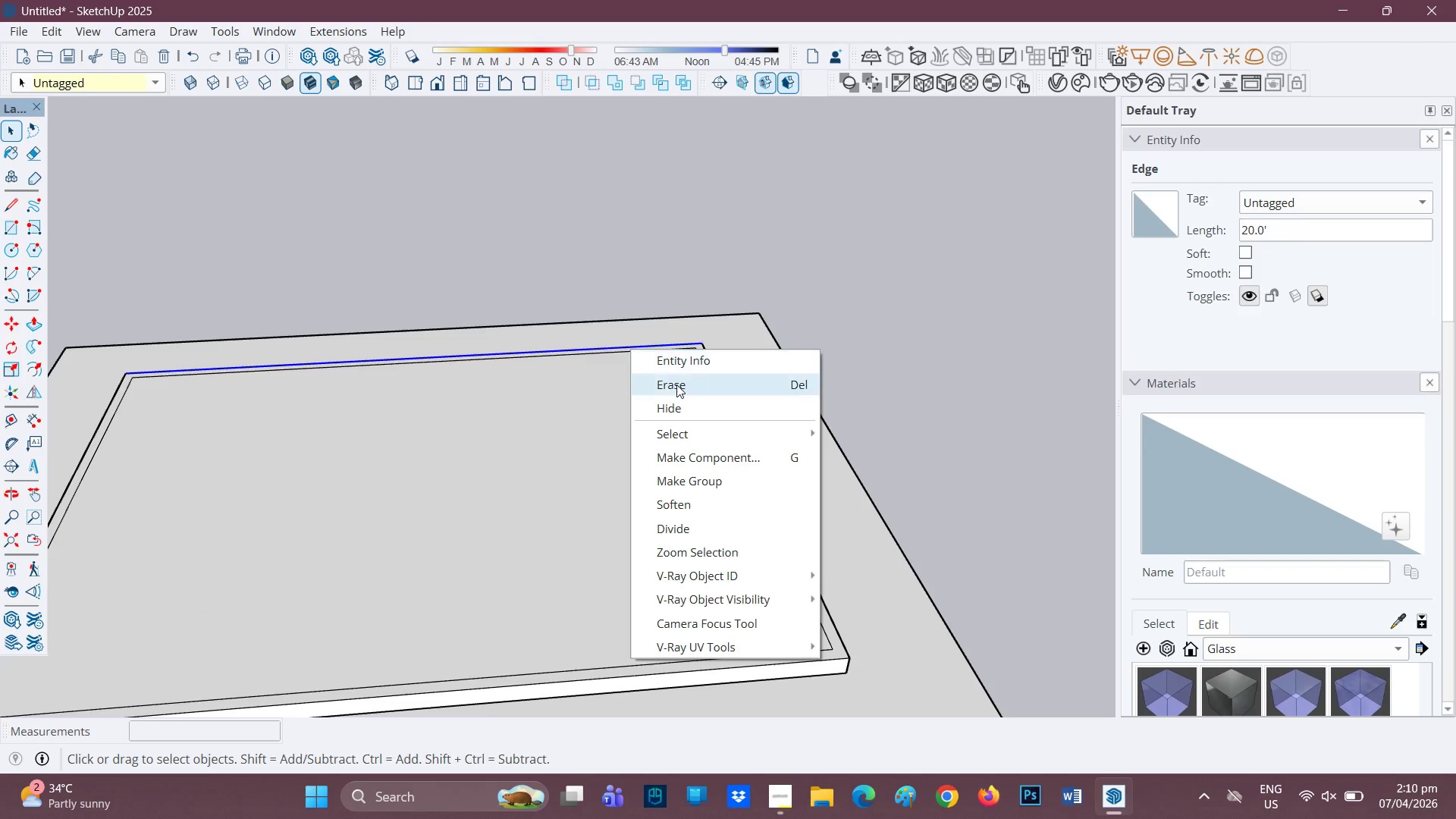 
left_click([676, 384])
 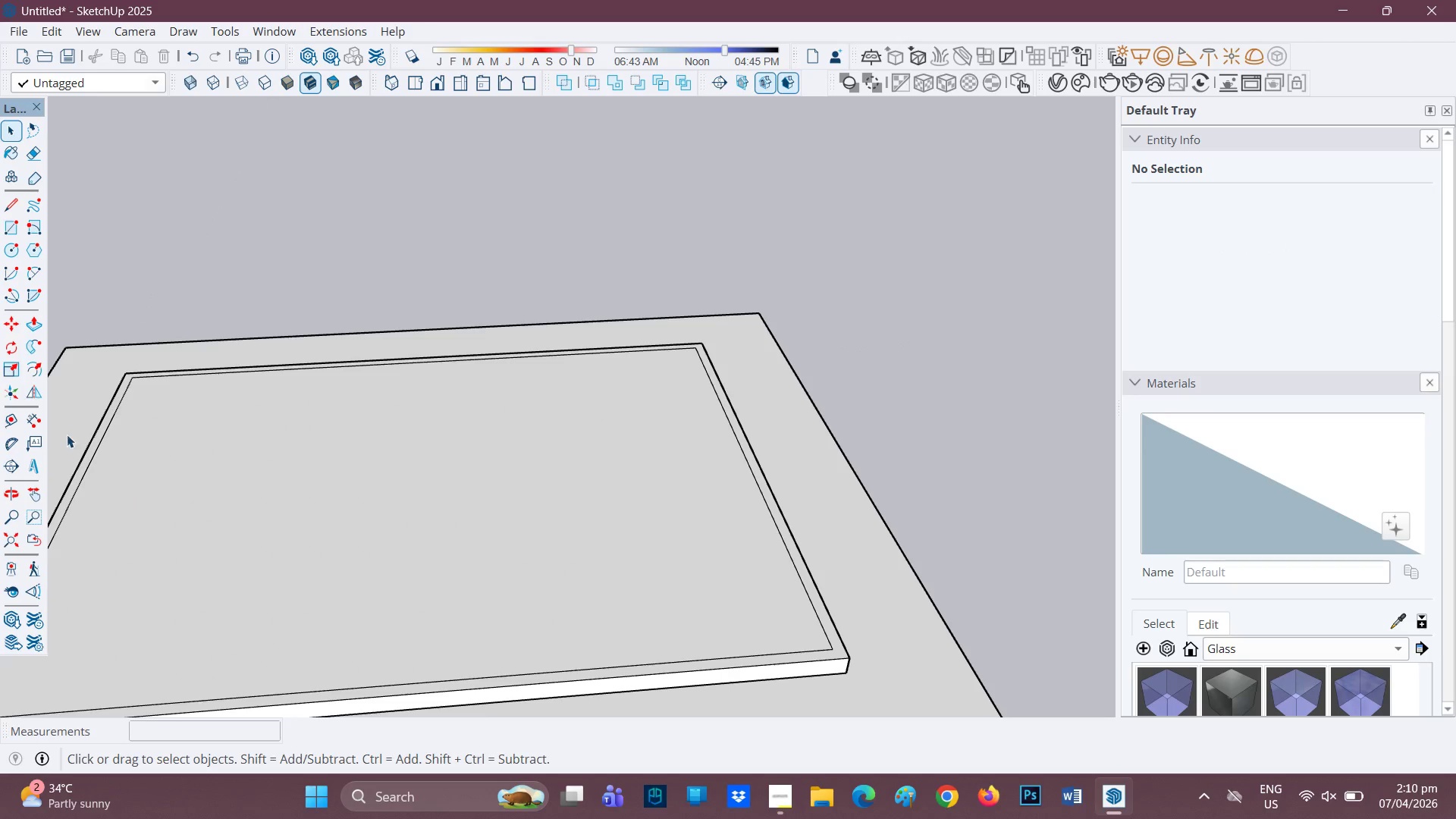 
left_click([84, 448])
 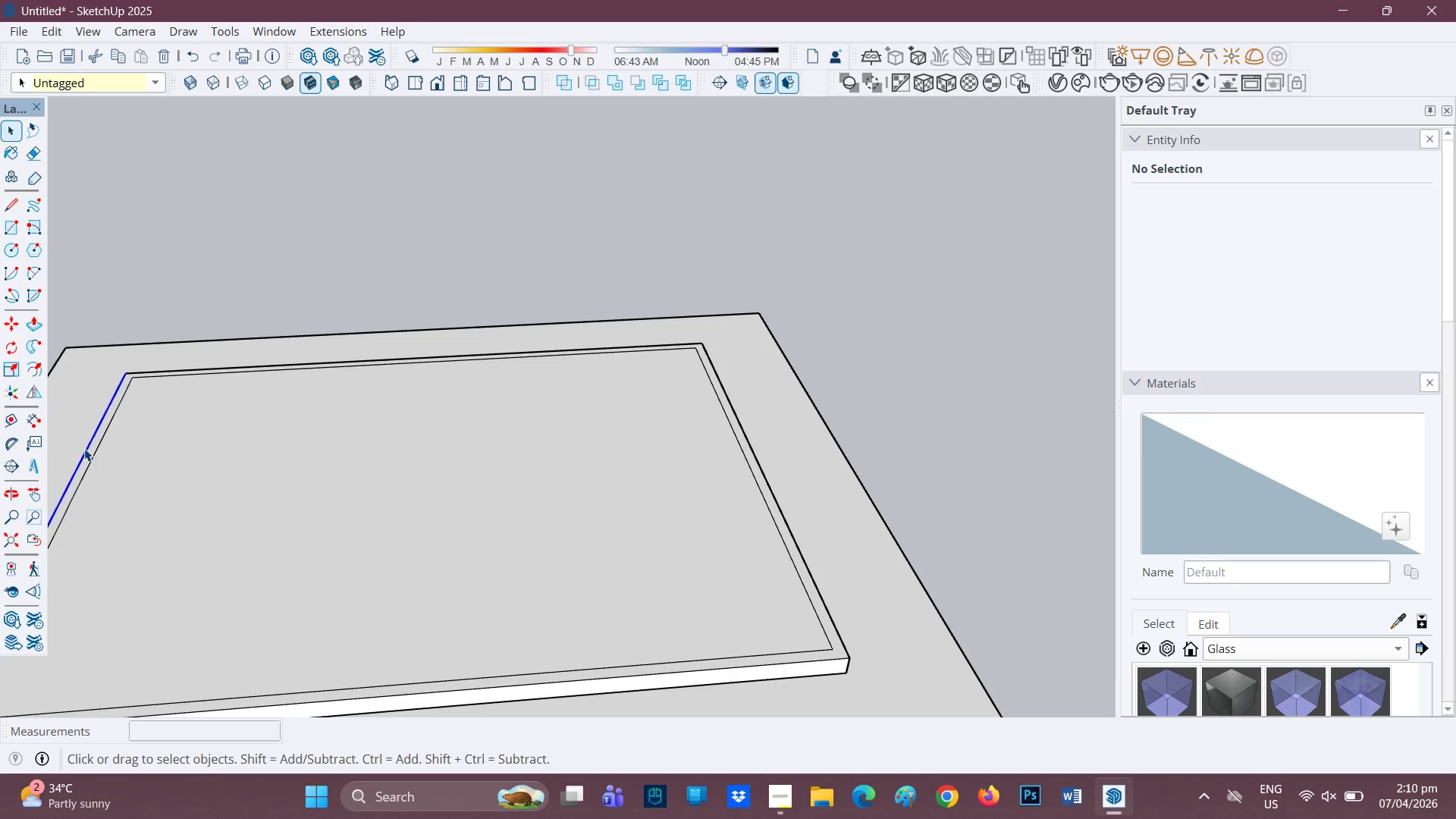 
right_click([84, 448])
 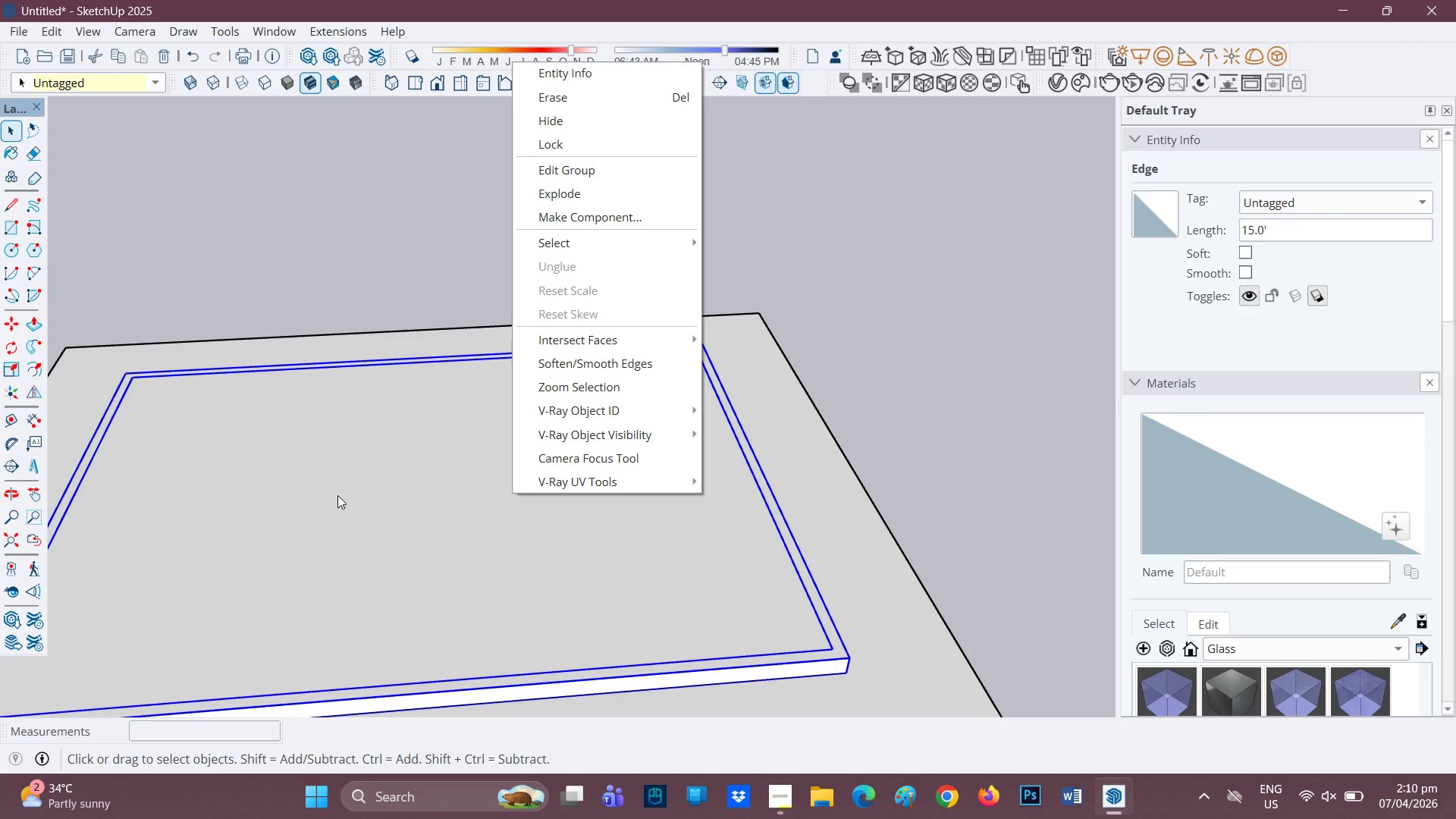 
key(Space)
 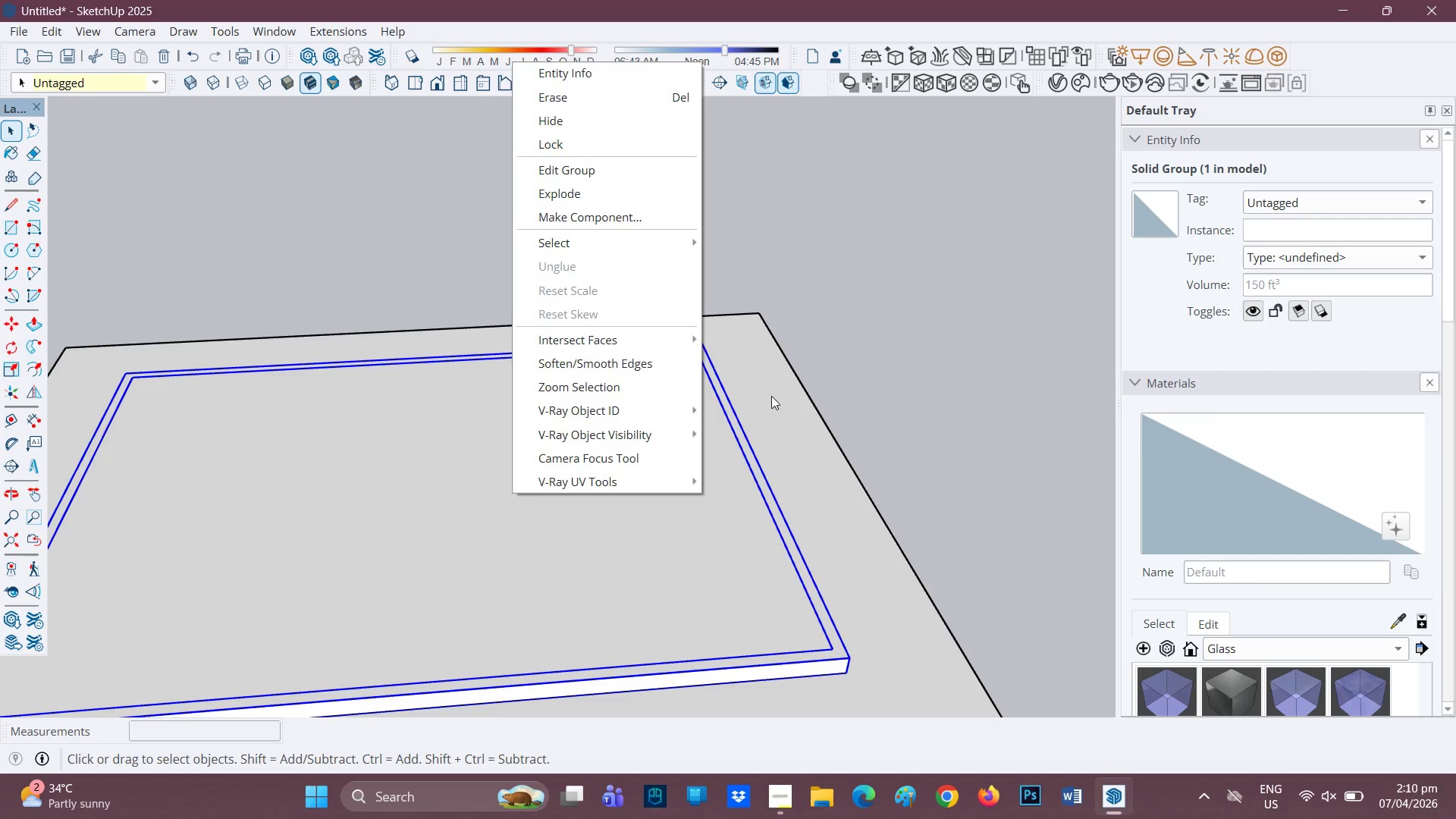 
left_click([771, 396])
 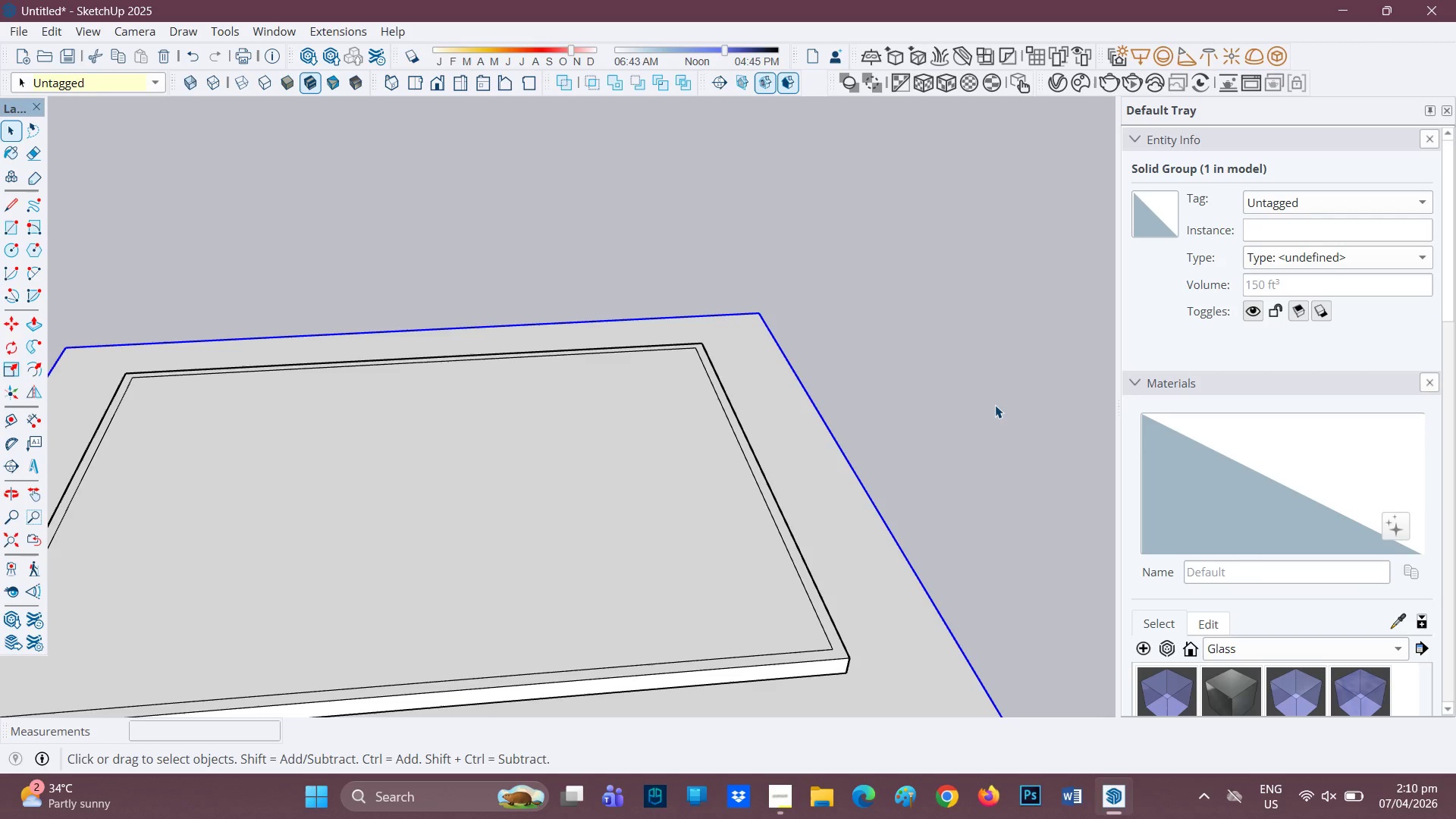 
left_click([996, 405])
 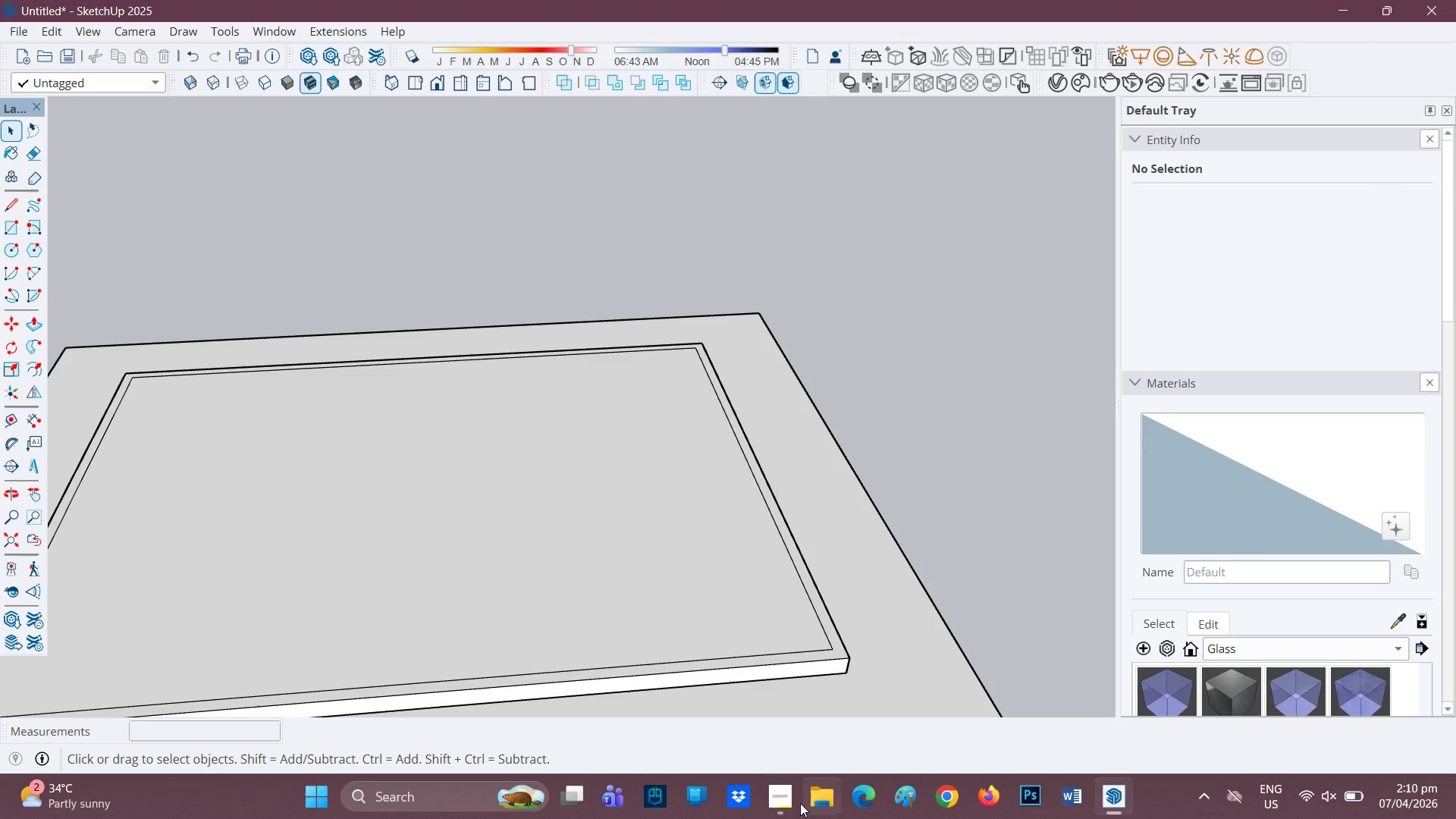 
left_click([788, 802])